 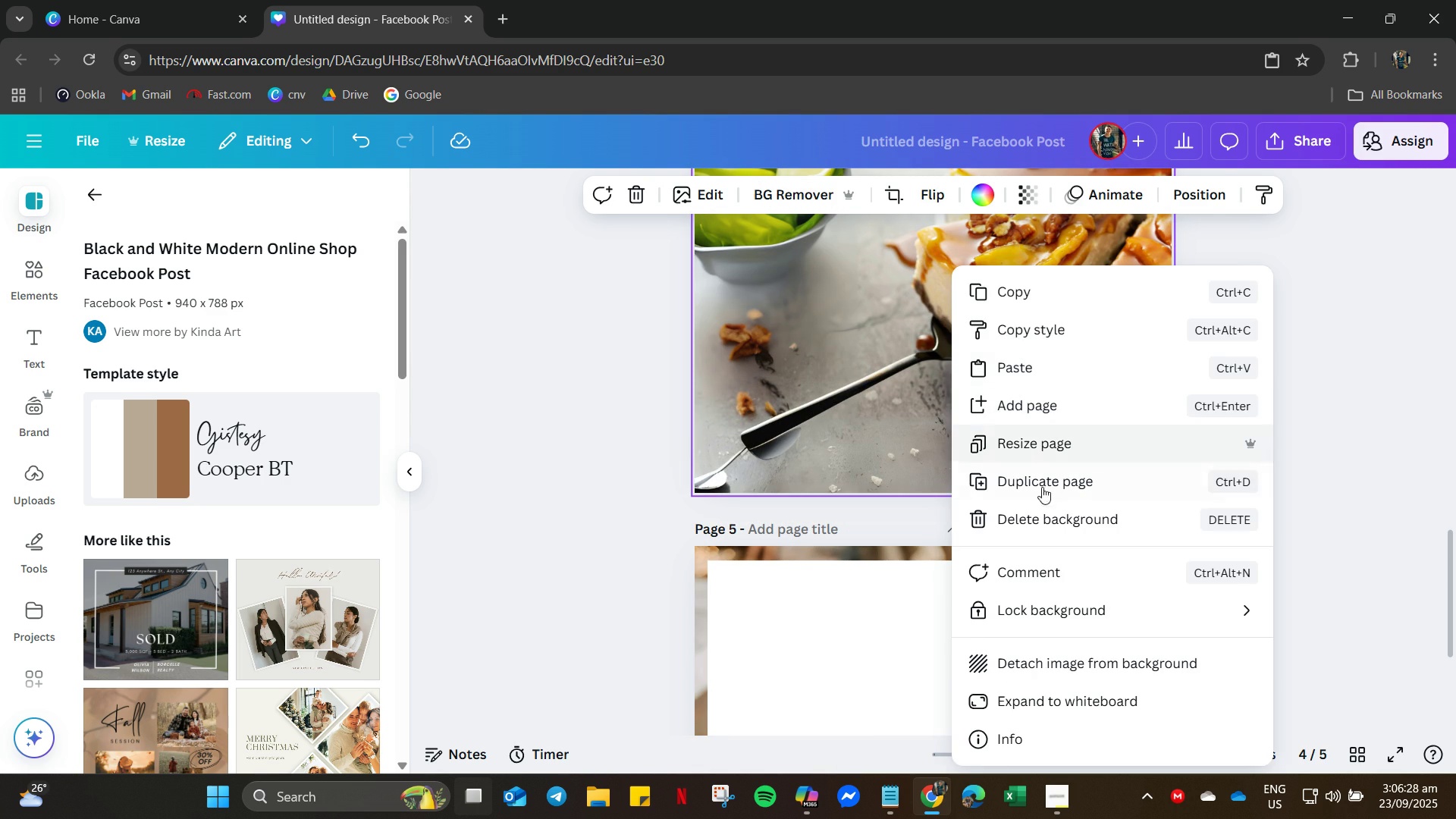 
left_click([1075, 654])
 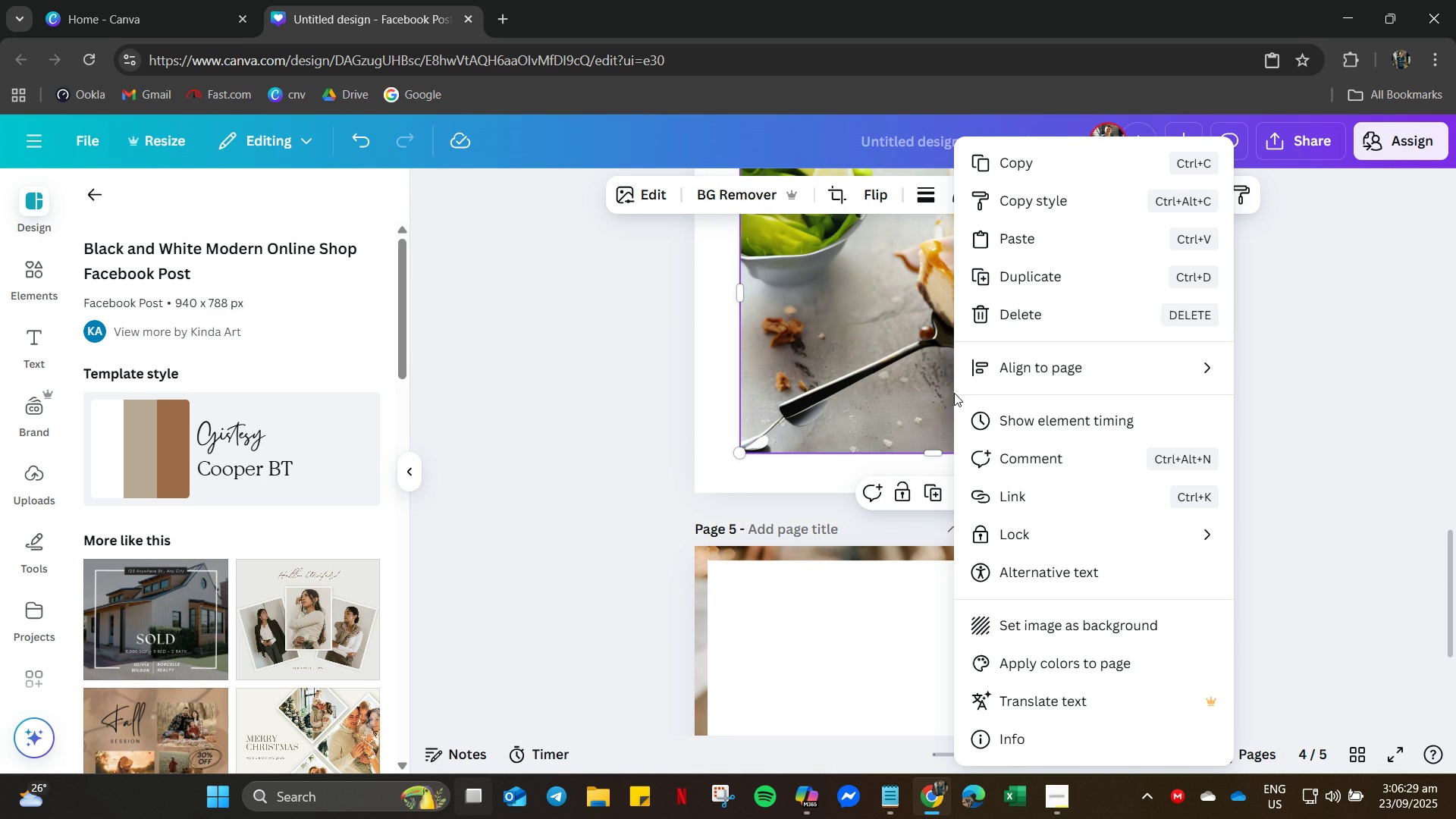 
right_click([954, 393])
 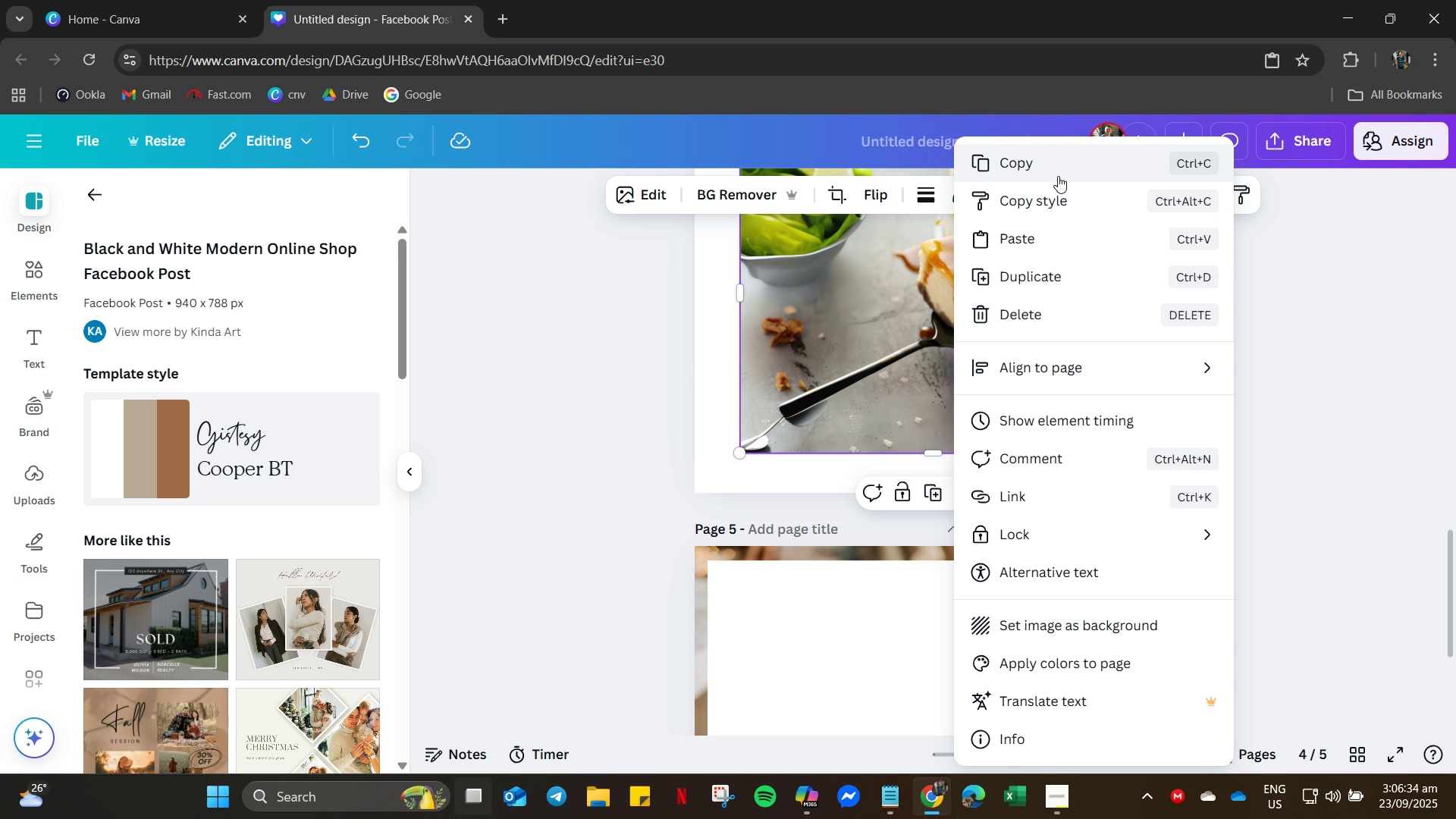 
wait(5.64)
 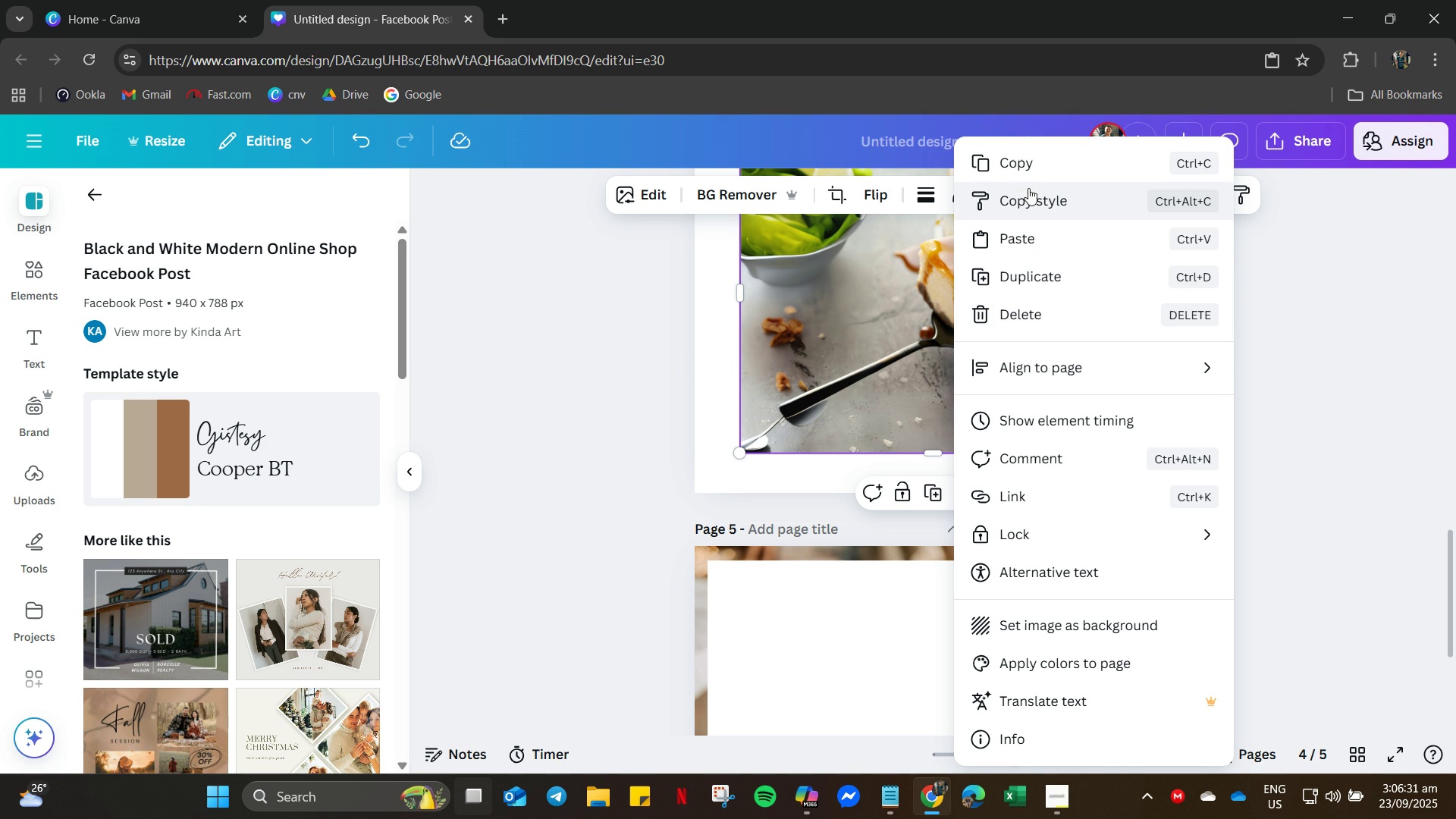 
left_click([1056, 180])
 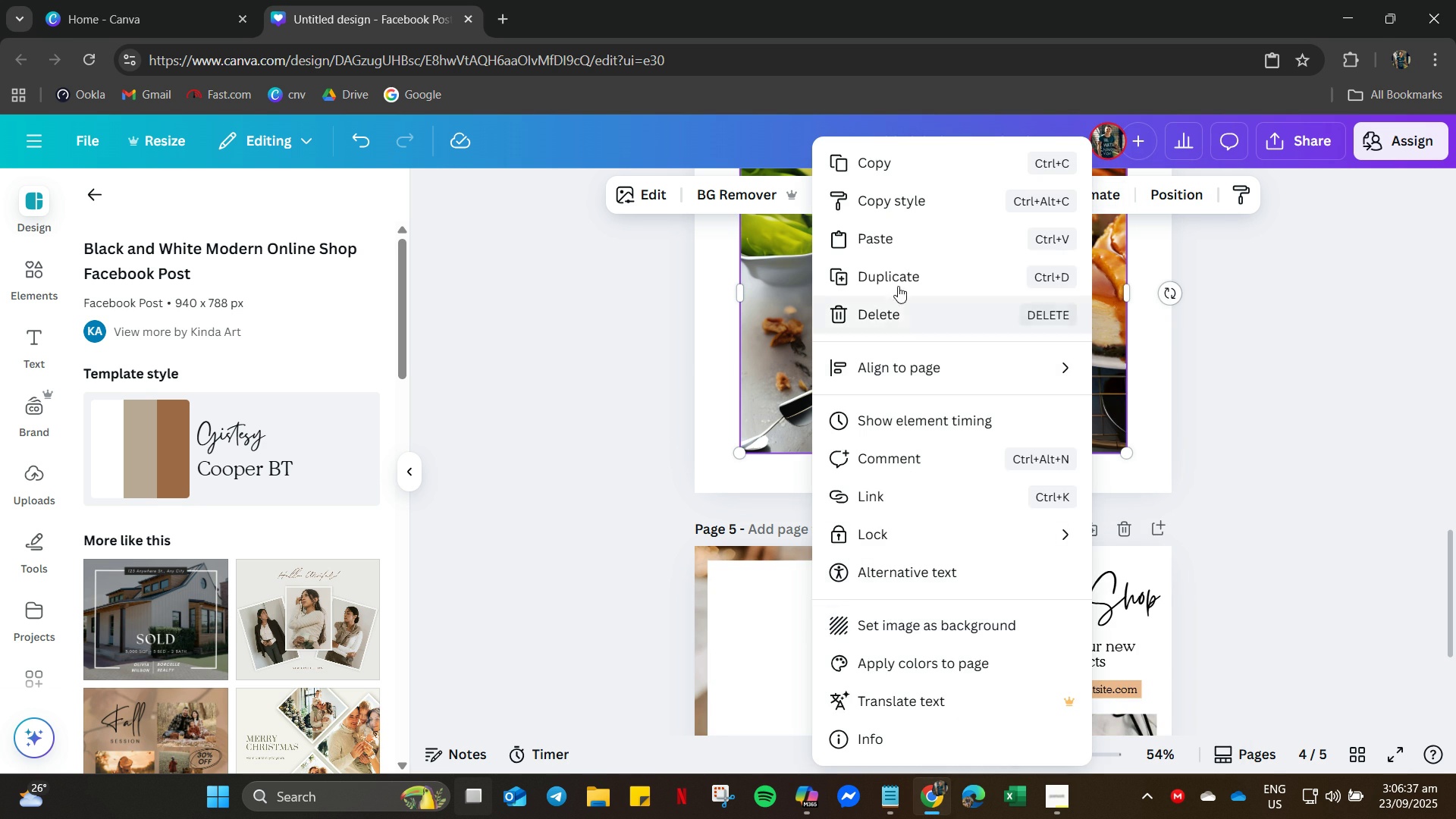 
left_click([902, 233])